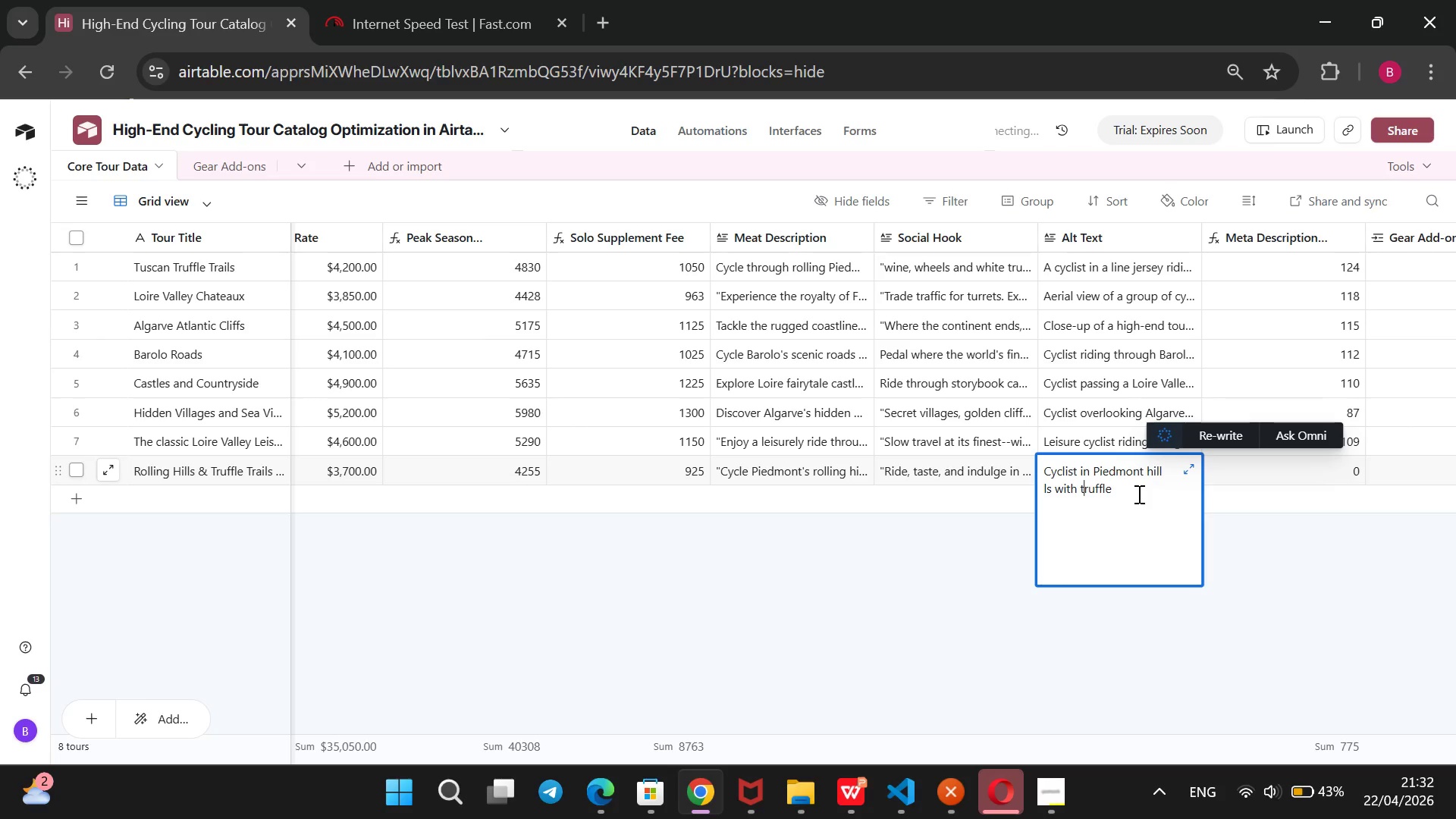 
key(ArrowLeft)
 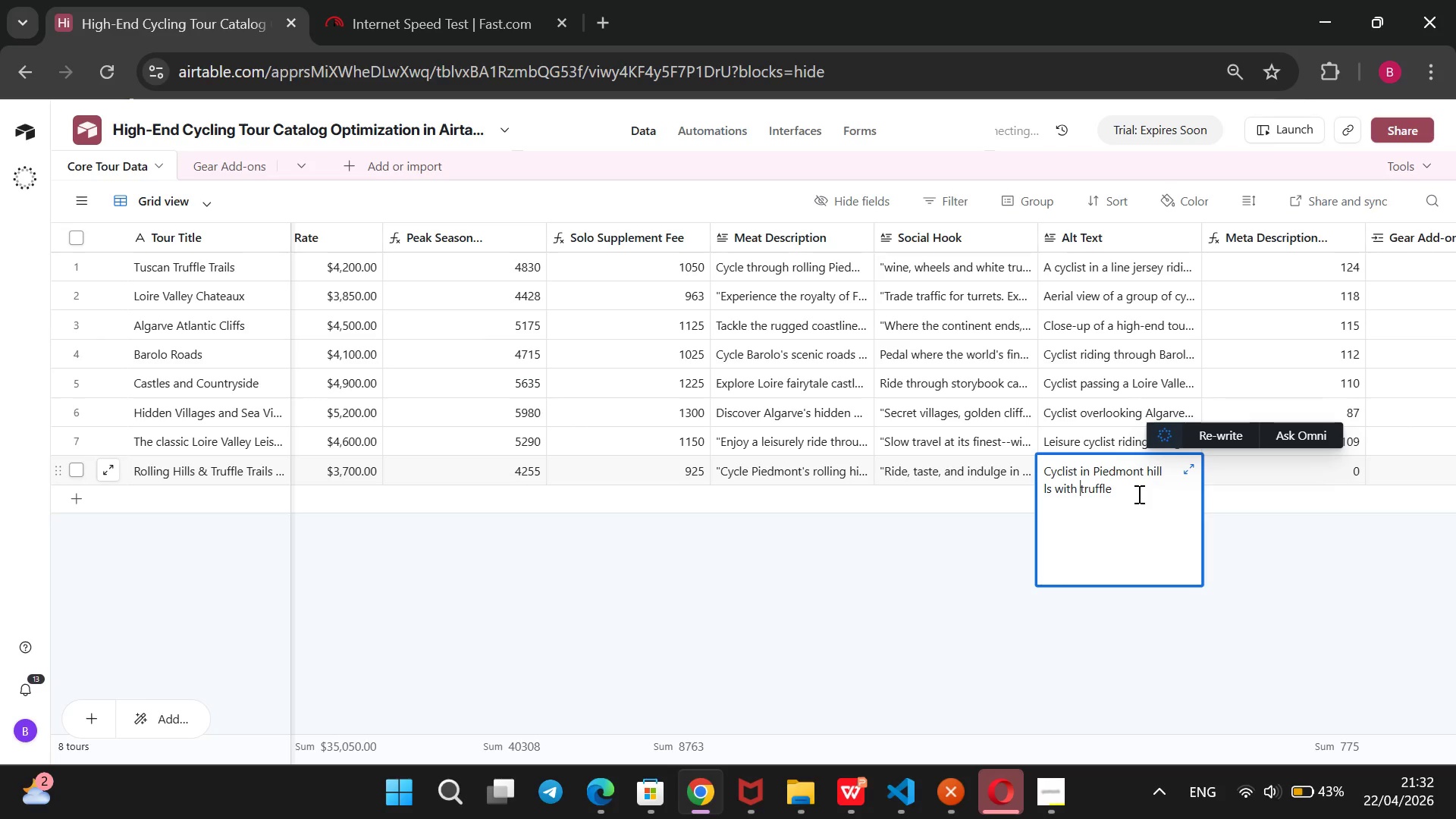 
key(ArrowLeft)
 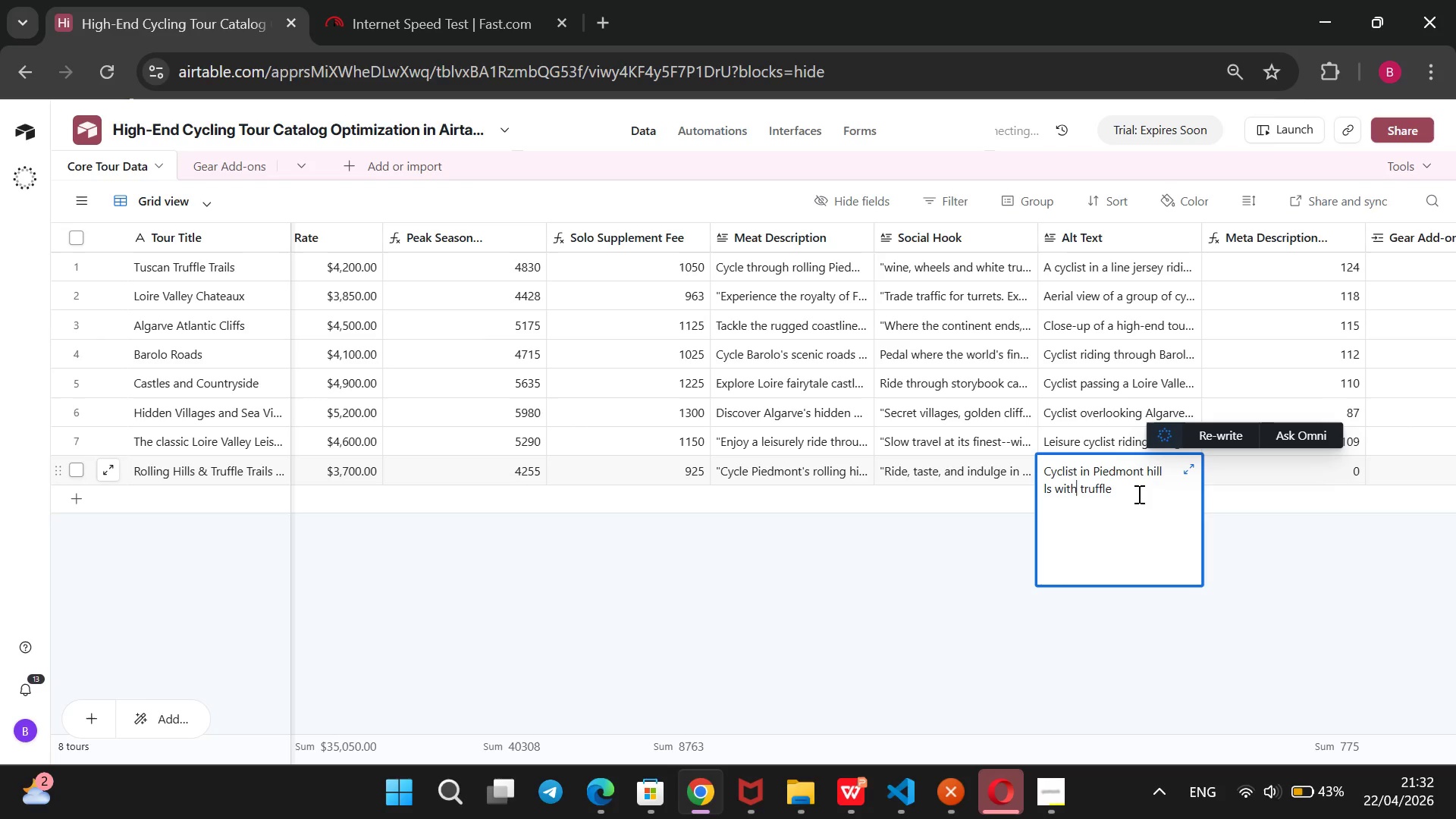 
key(ArrowLeft)
 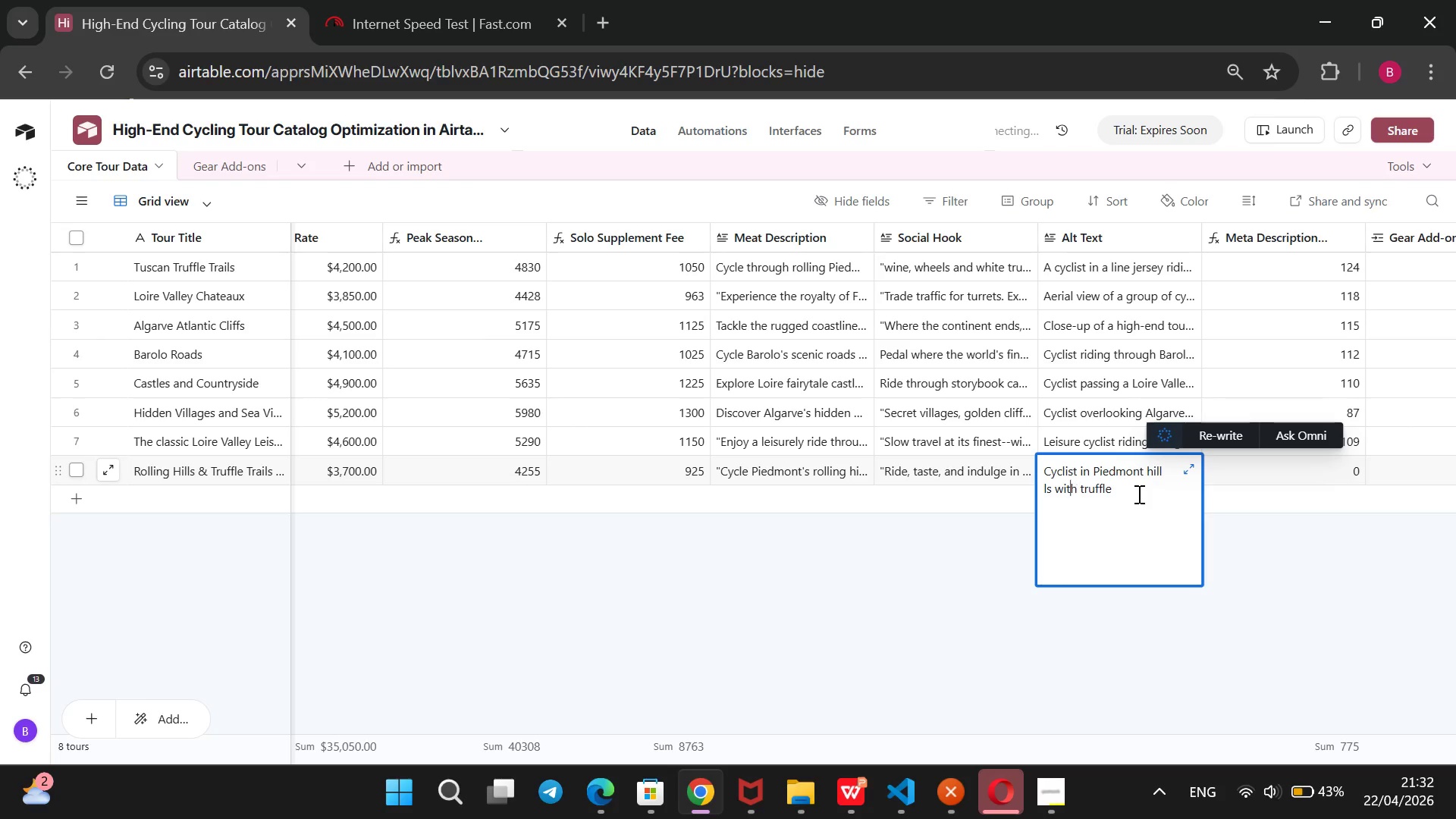 
key(ArrowLeft)
 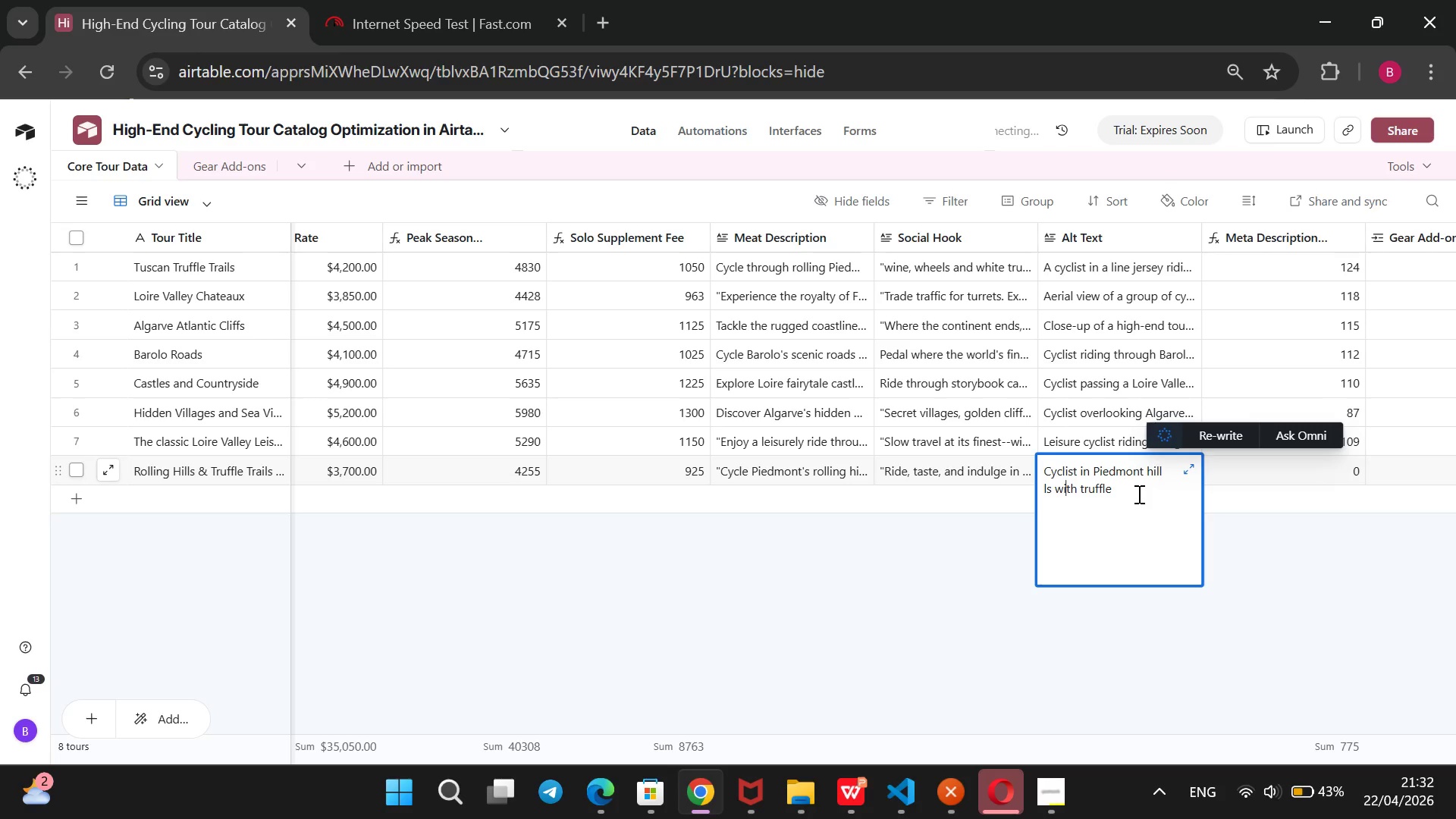 
key(ArrowLeft)
 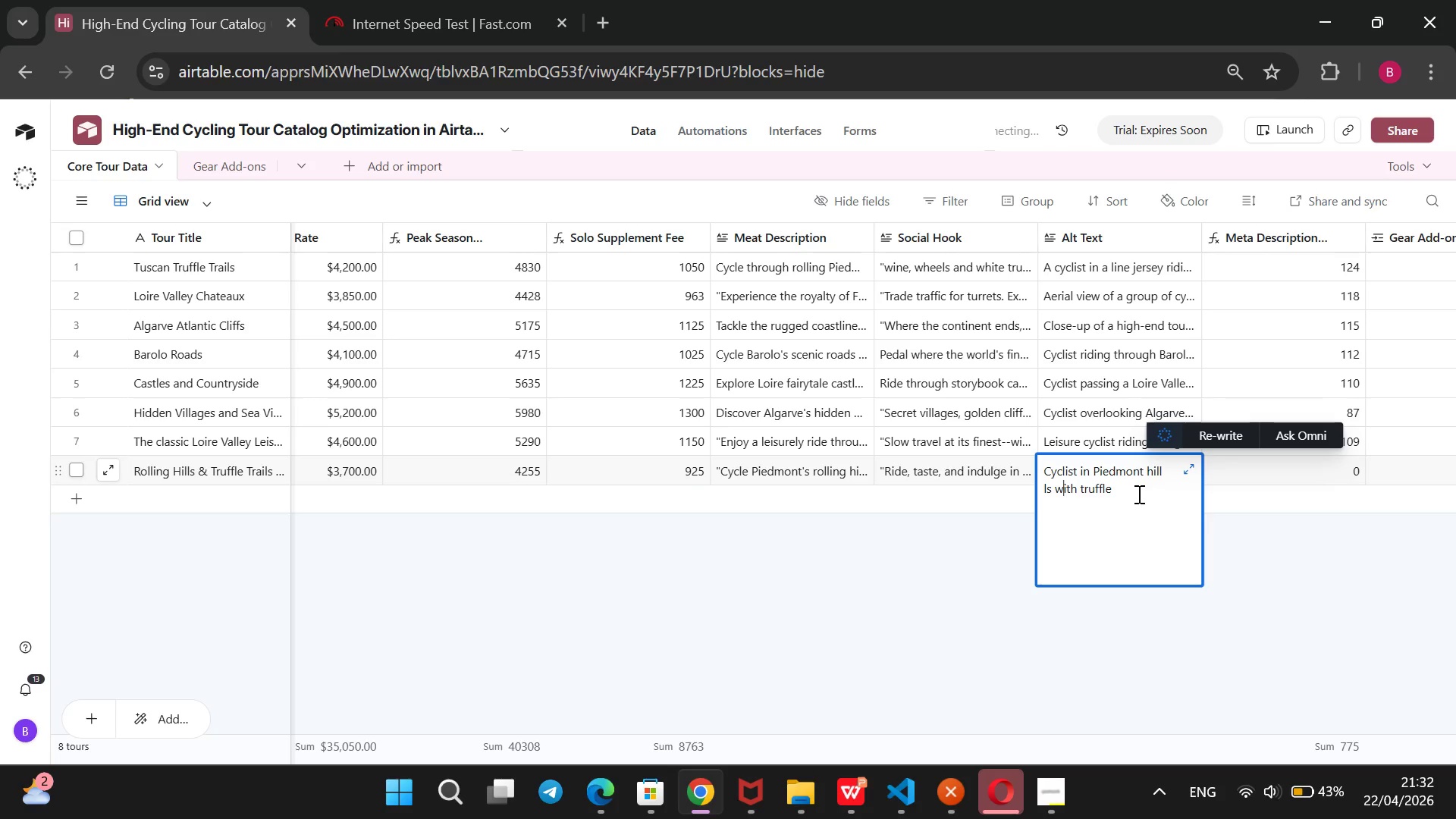 
key(ArrowLeft)
 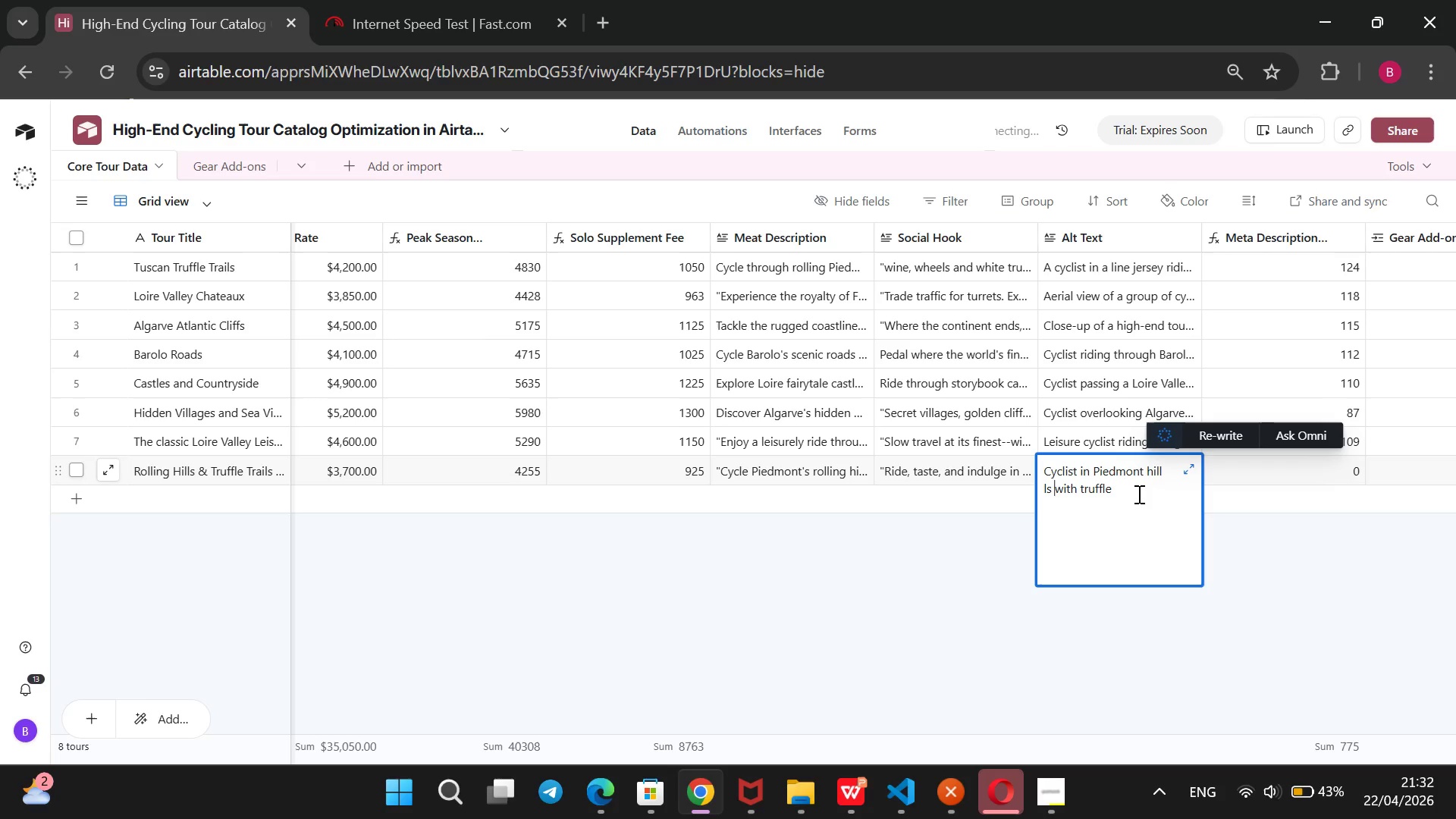 
key(ArrowLeft)
 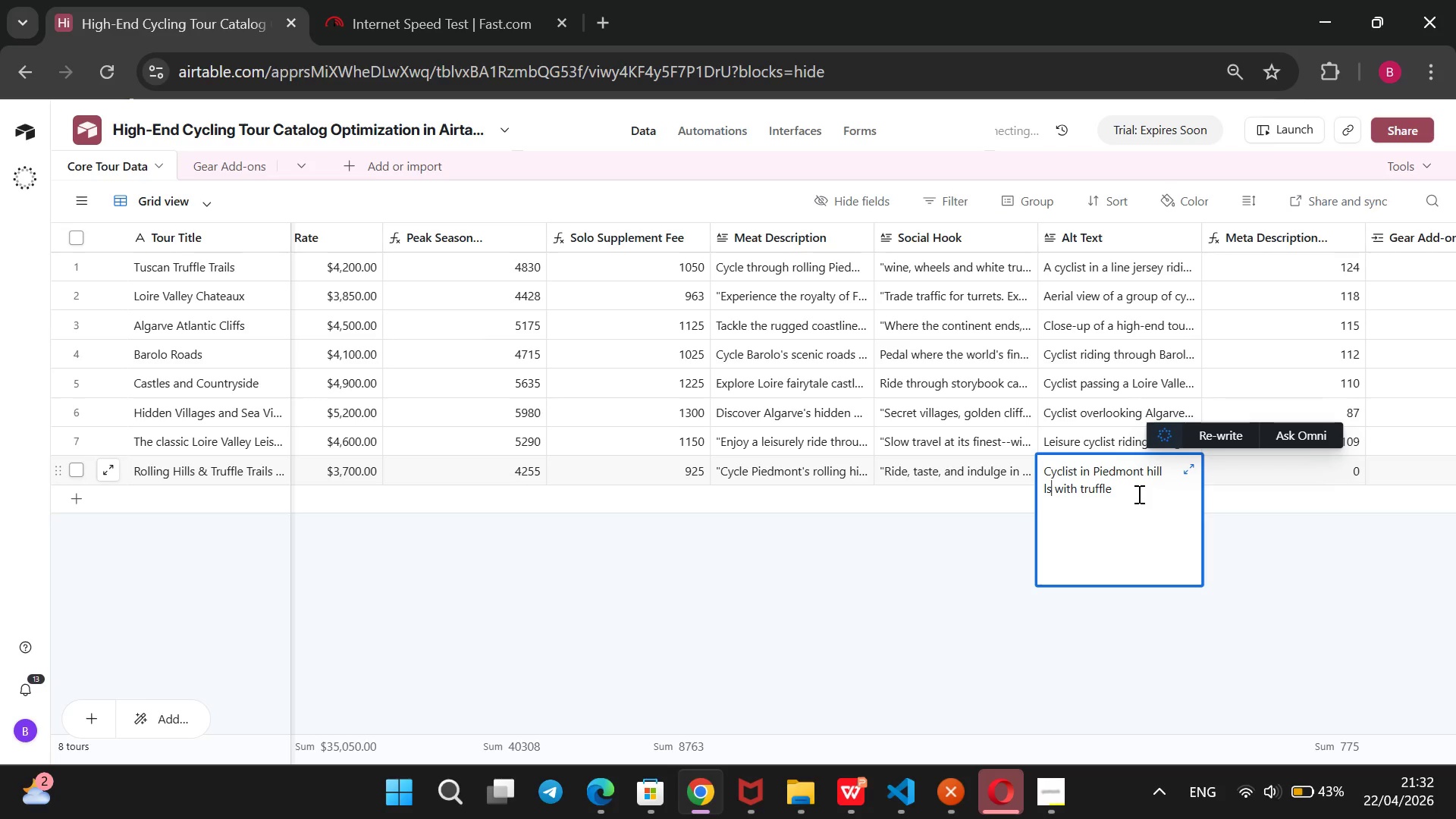 
key(ArrowLeft)
 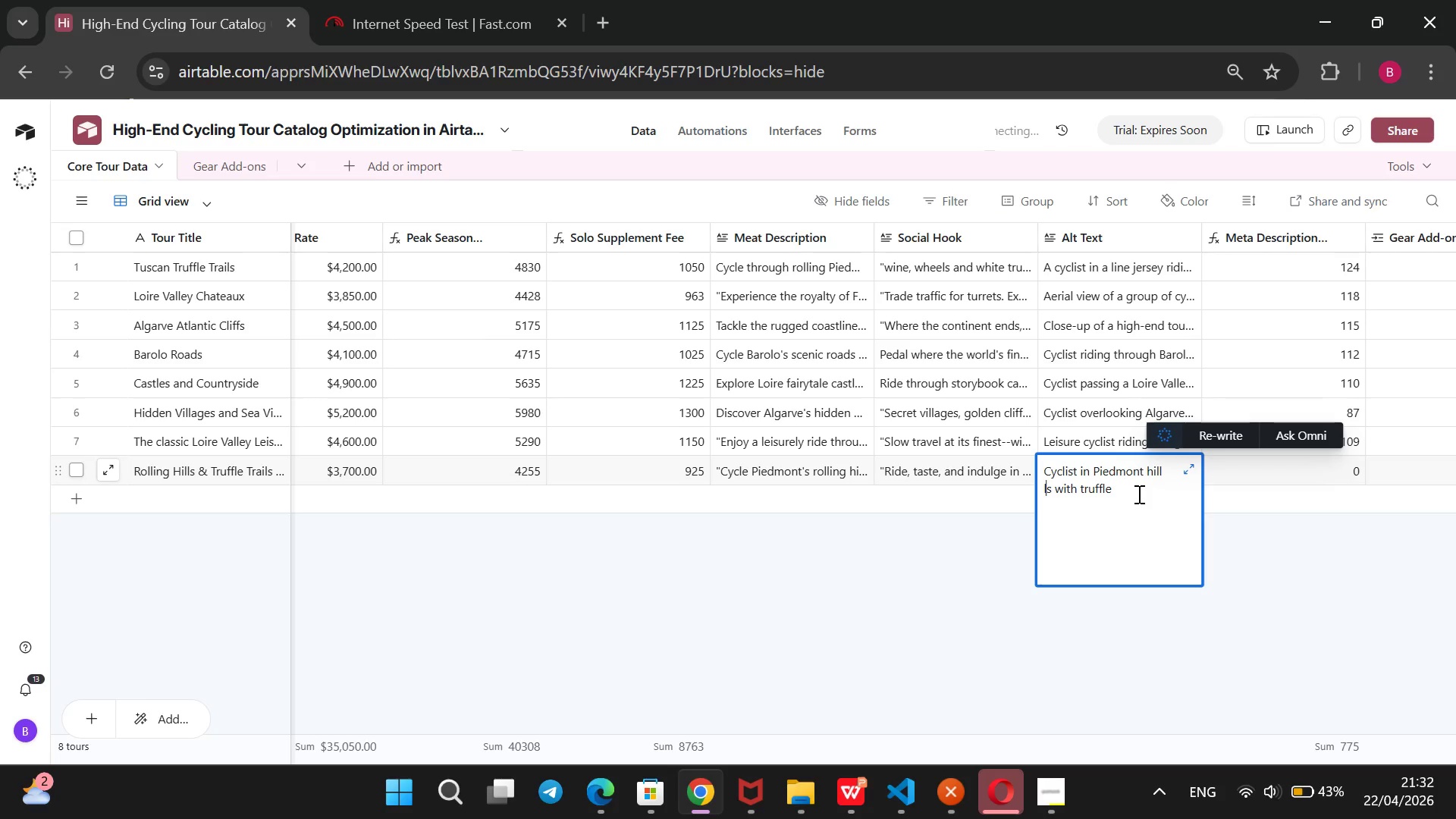 
key(ArrowLeft)
 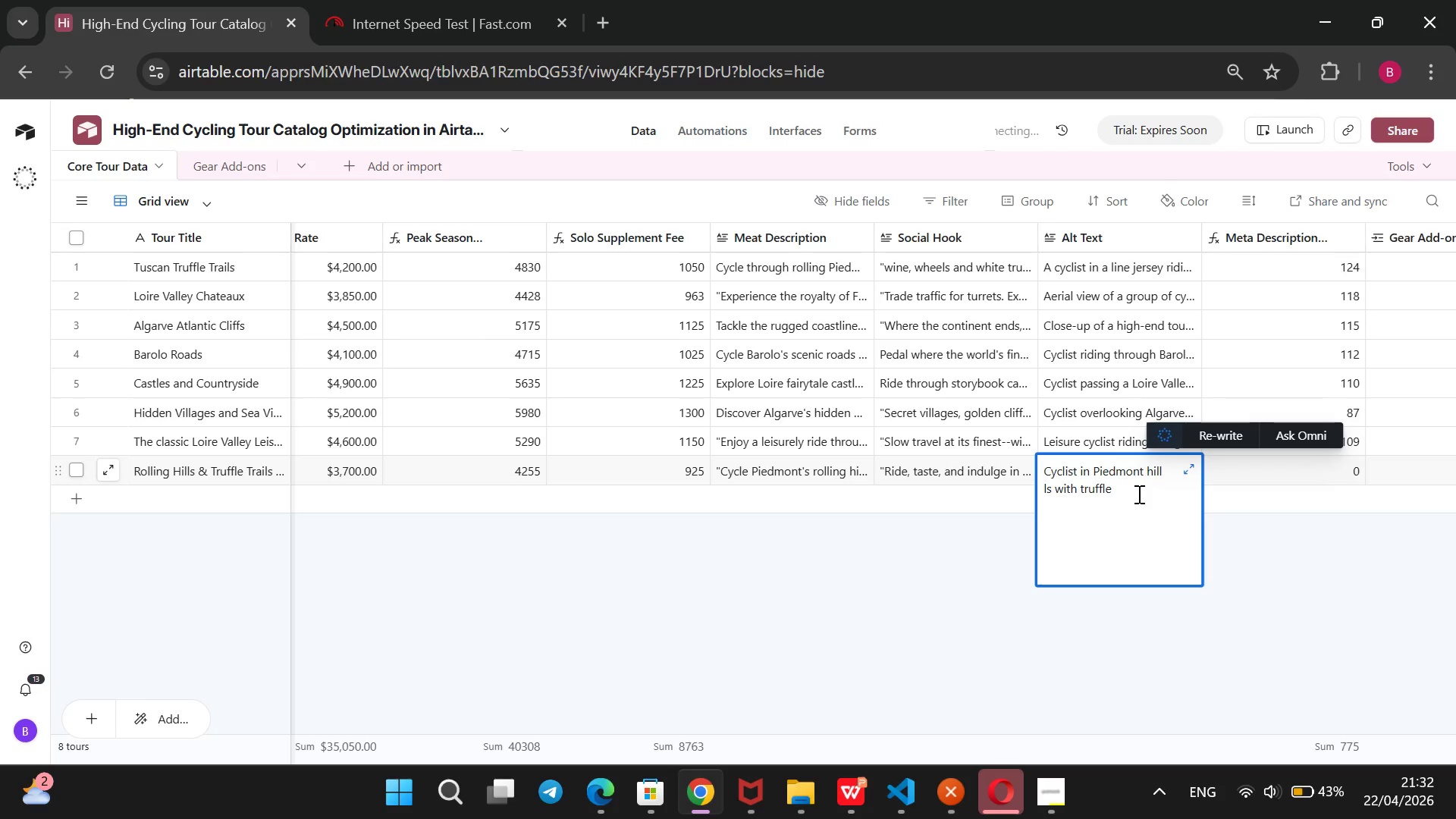 
key(Backspace)
 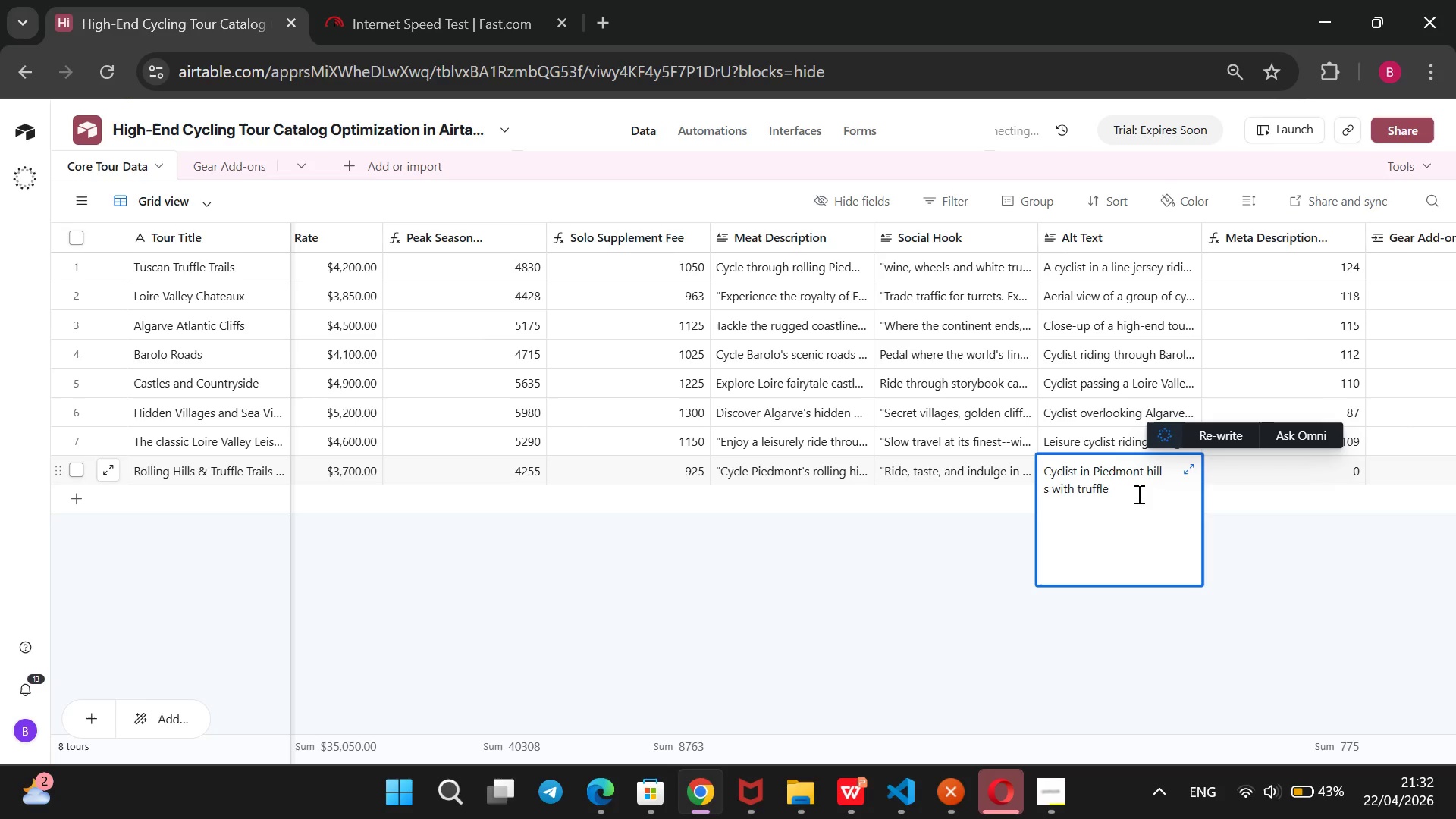 
key(Backspace)